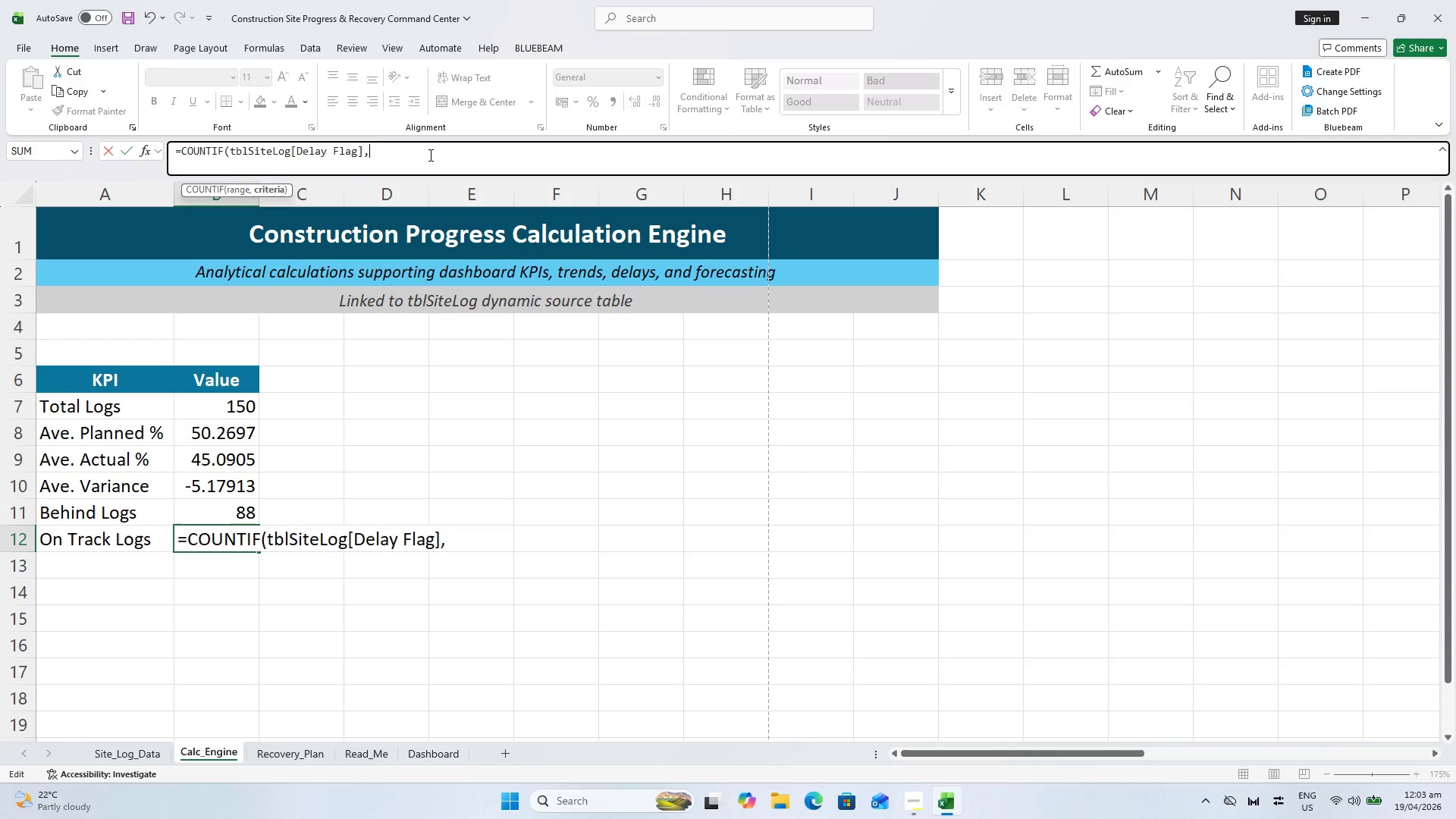 
key(Space)
 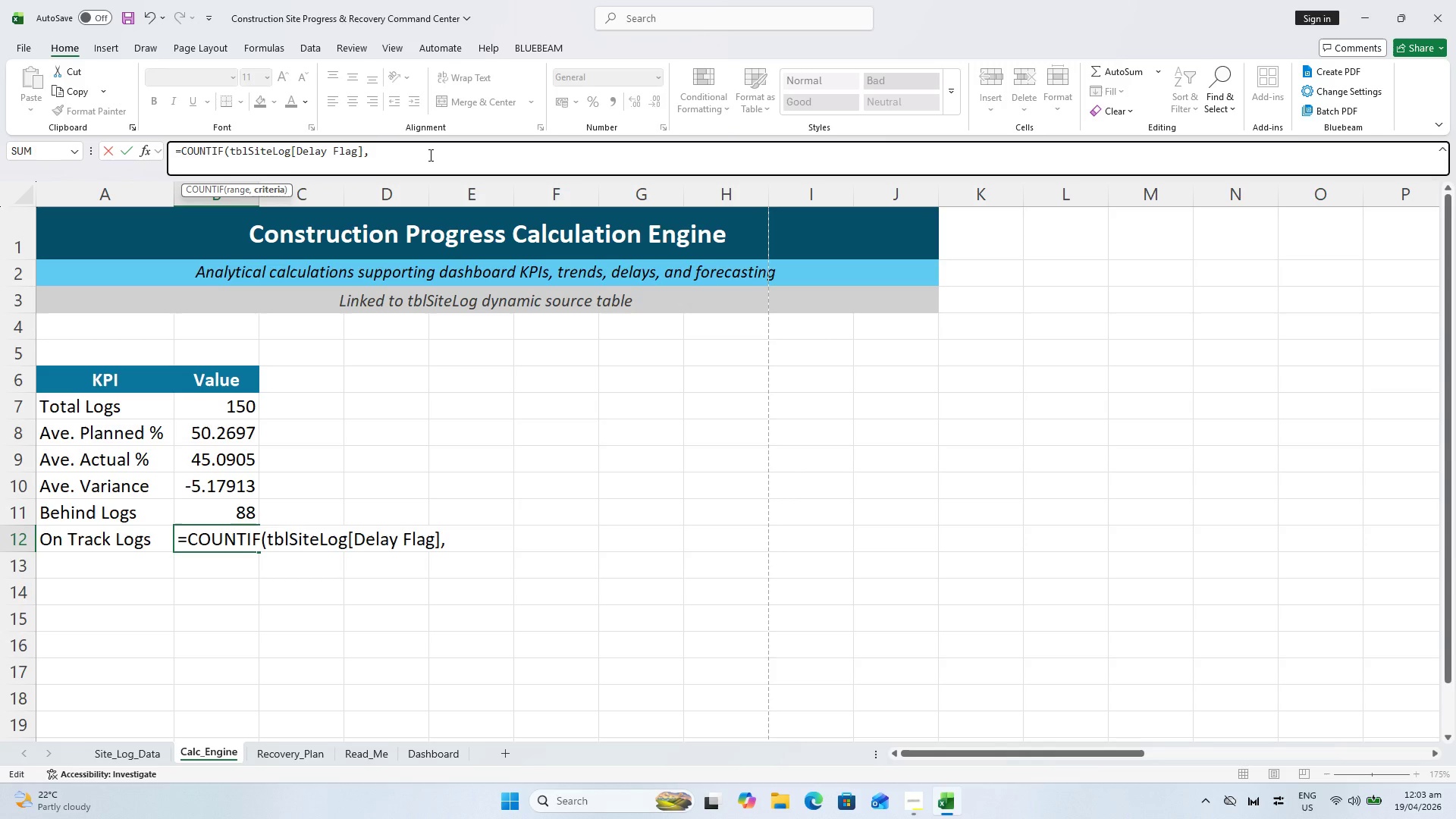 
key(Shift+Quote)
 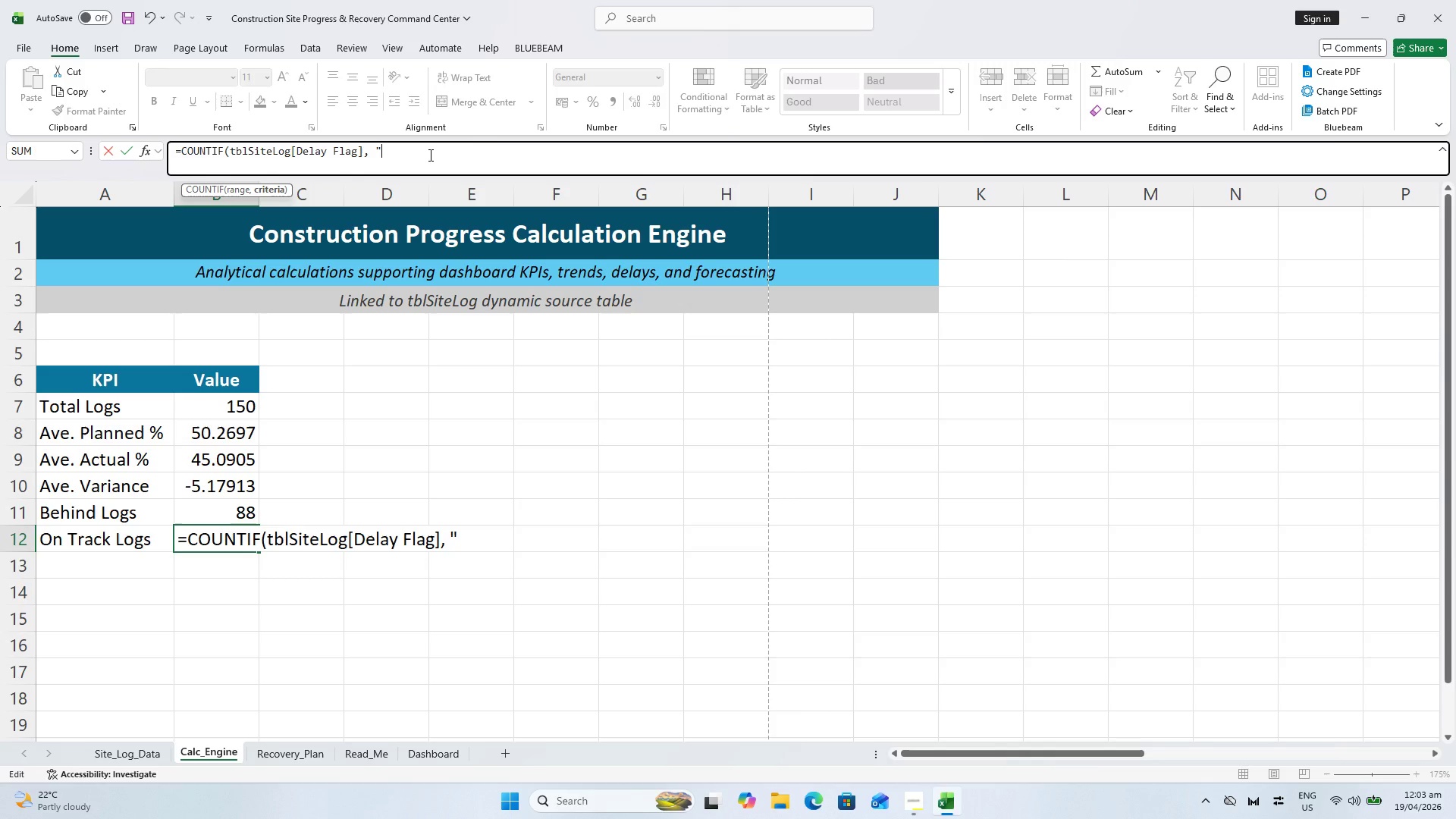 
wait(5.5)
 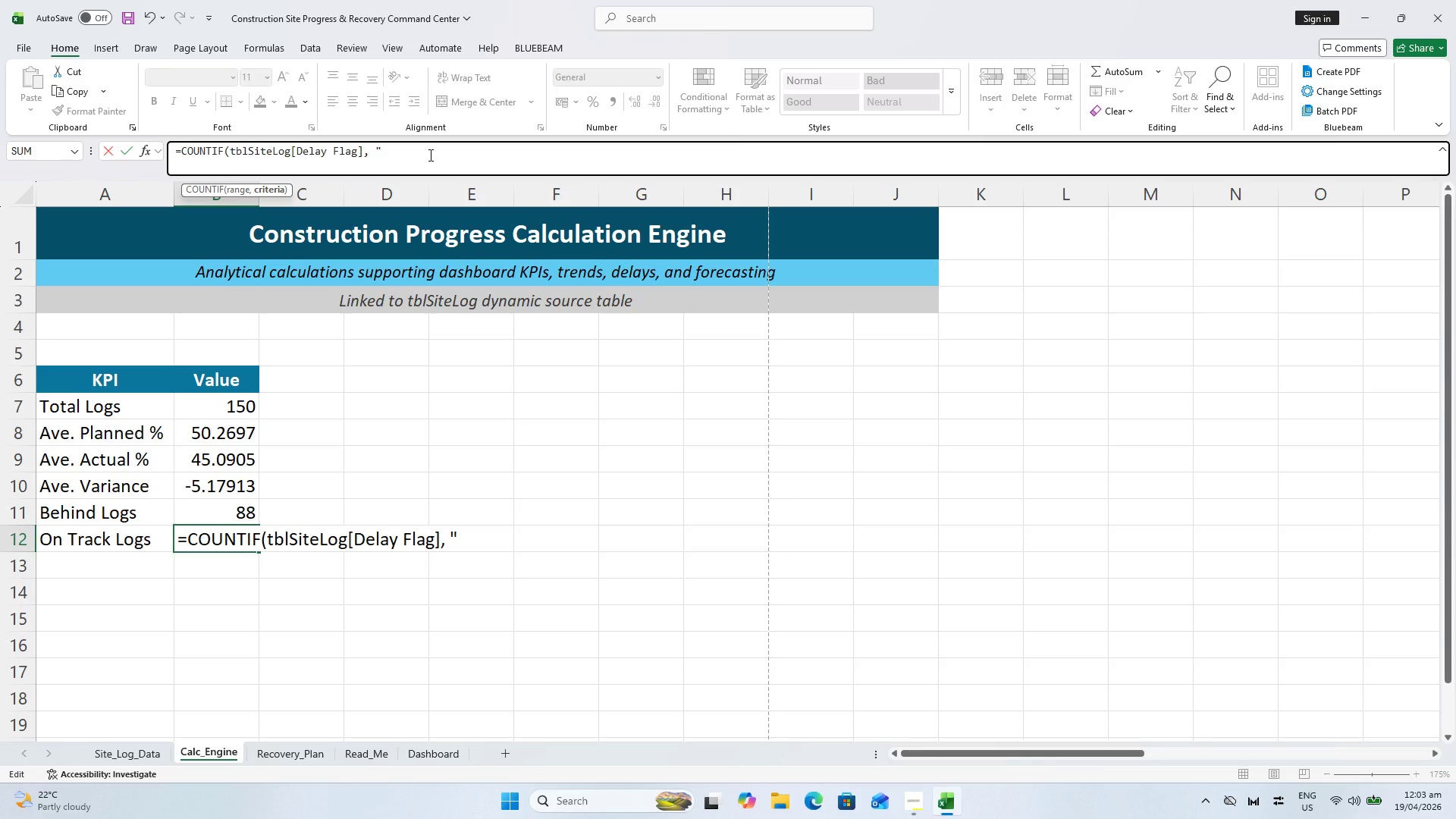 
type(On Track"))
 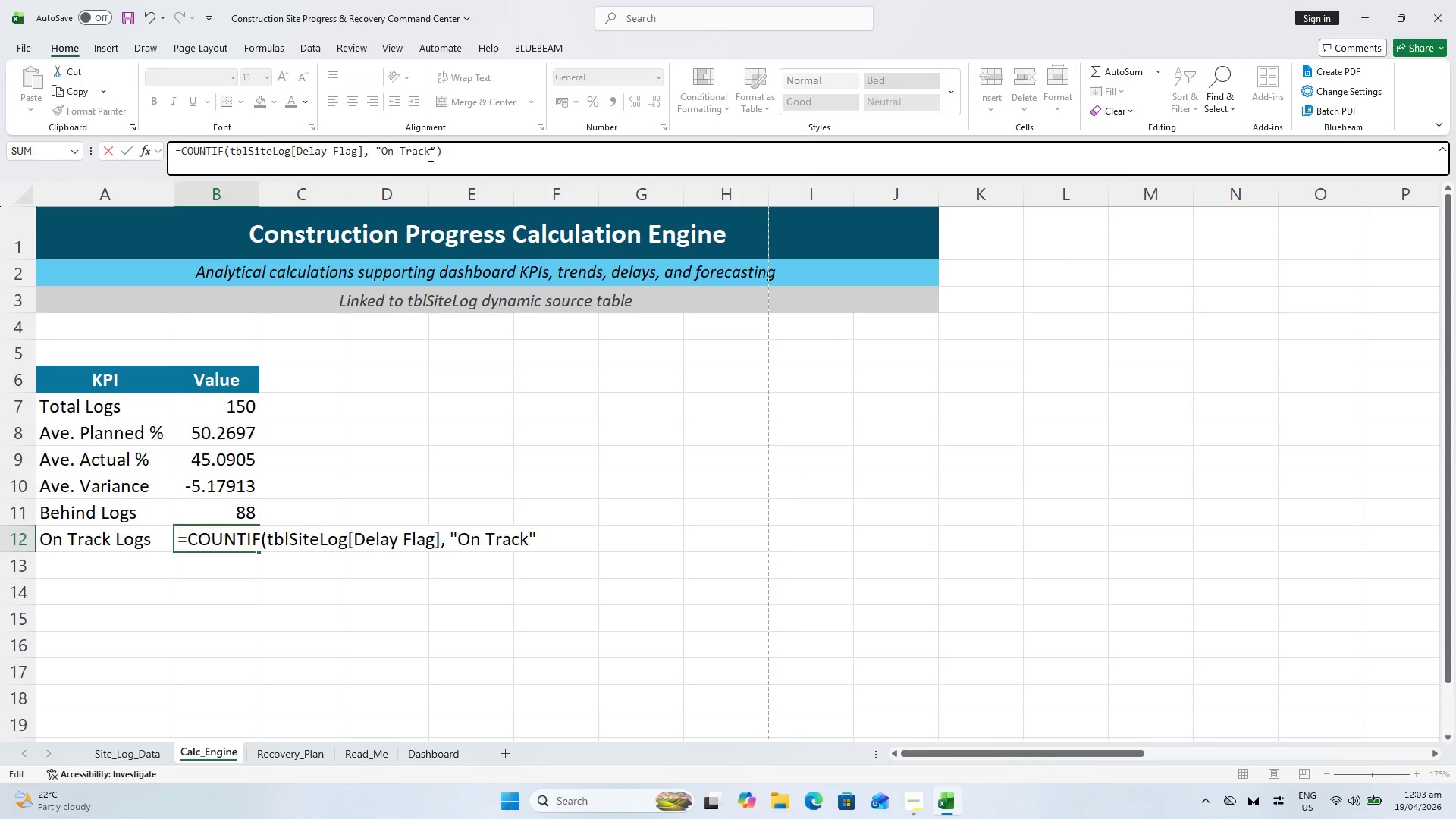 
key(Enter)
 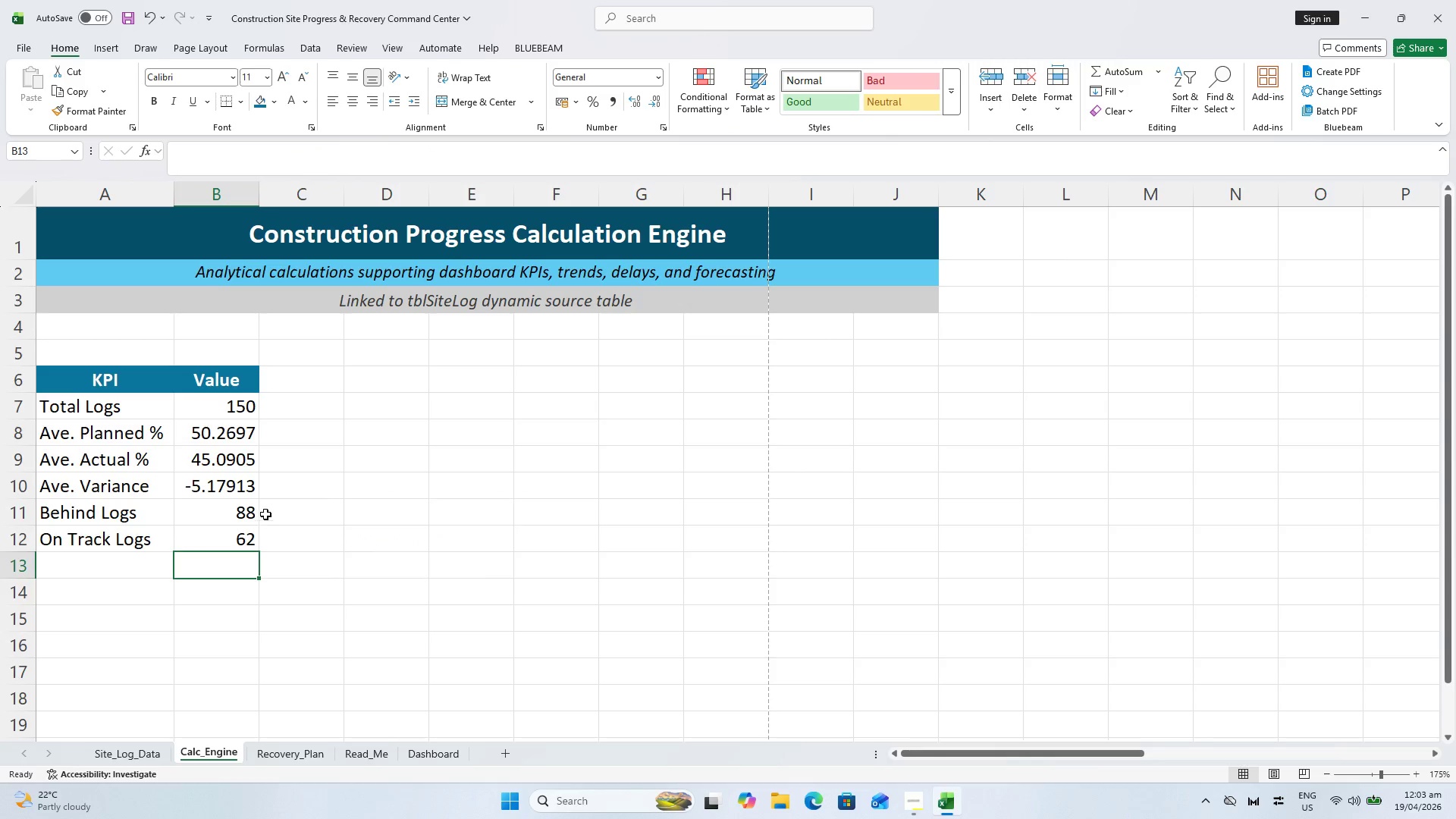 
left_click([239, 512])
 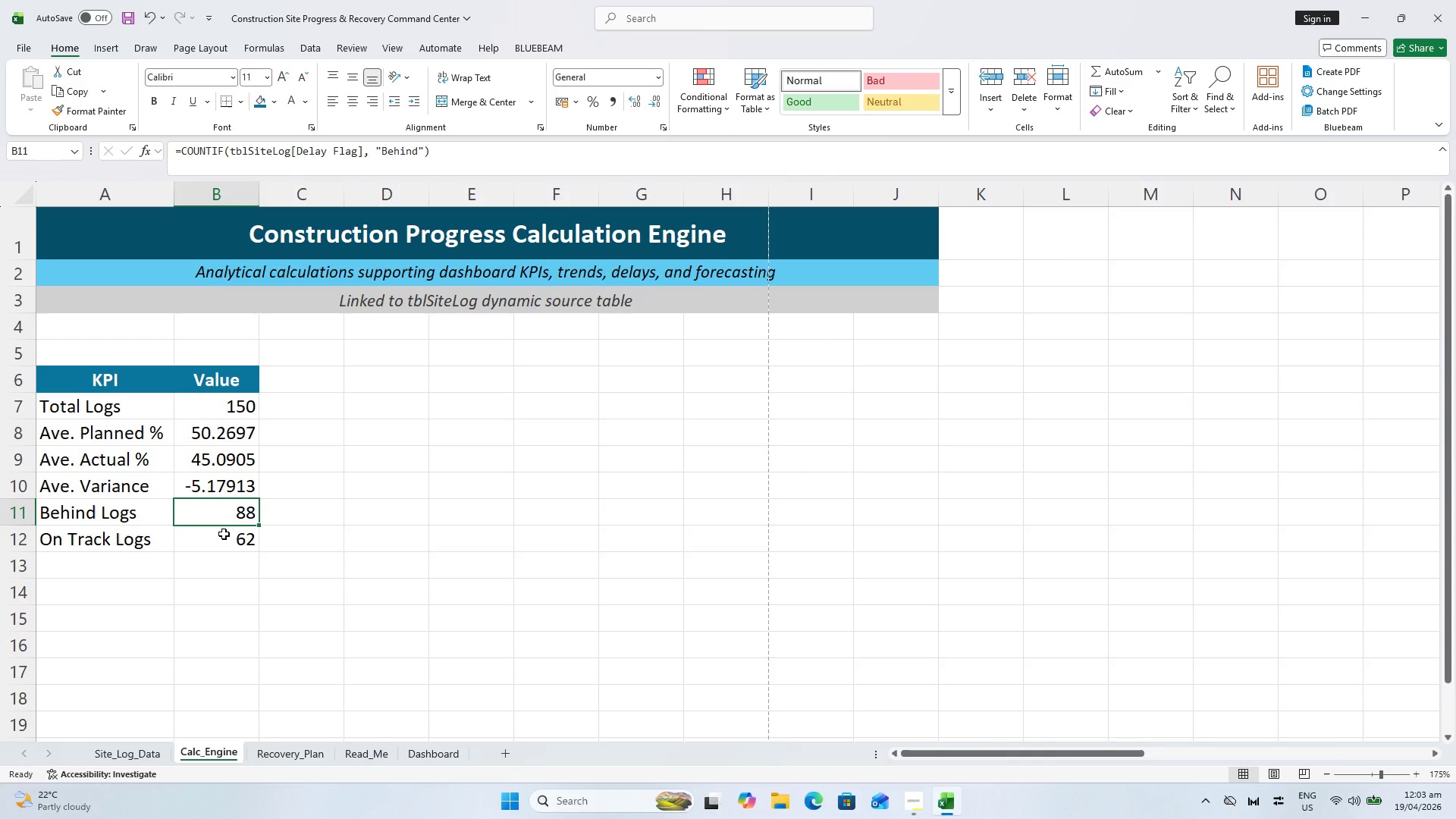 
left_click([226, 548])
 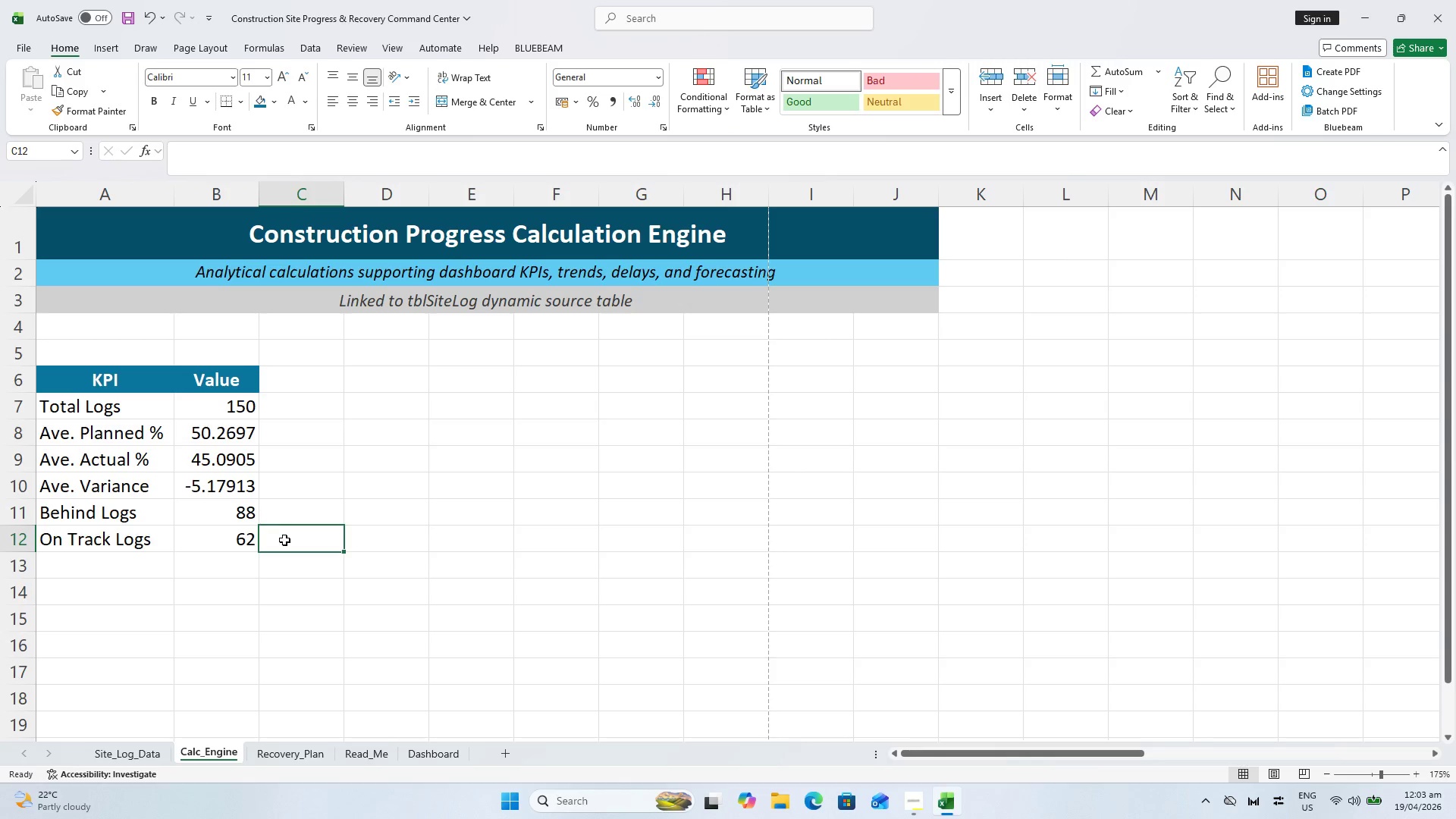 
key(Control+S)
 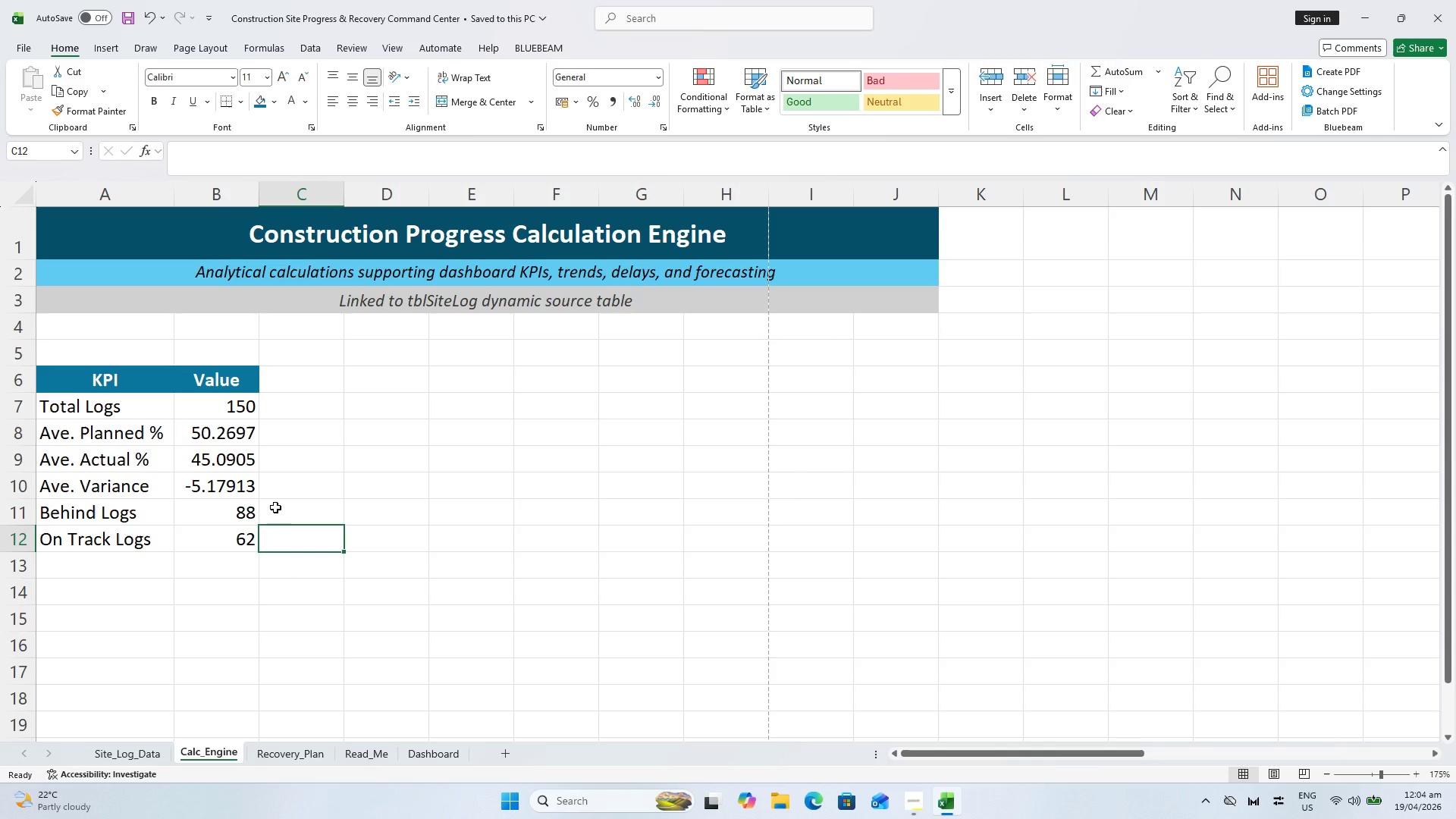 
wait(26.36)
 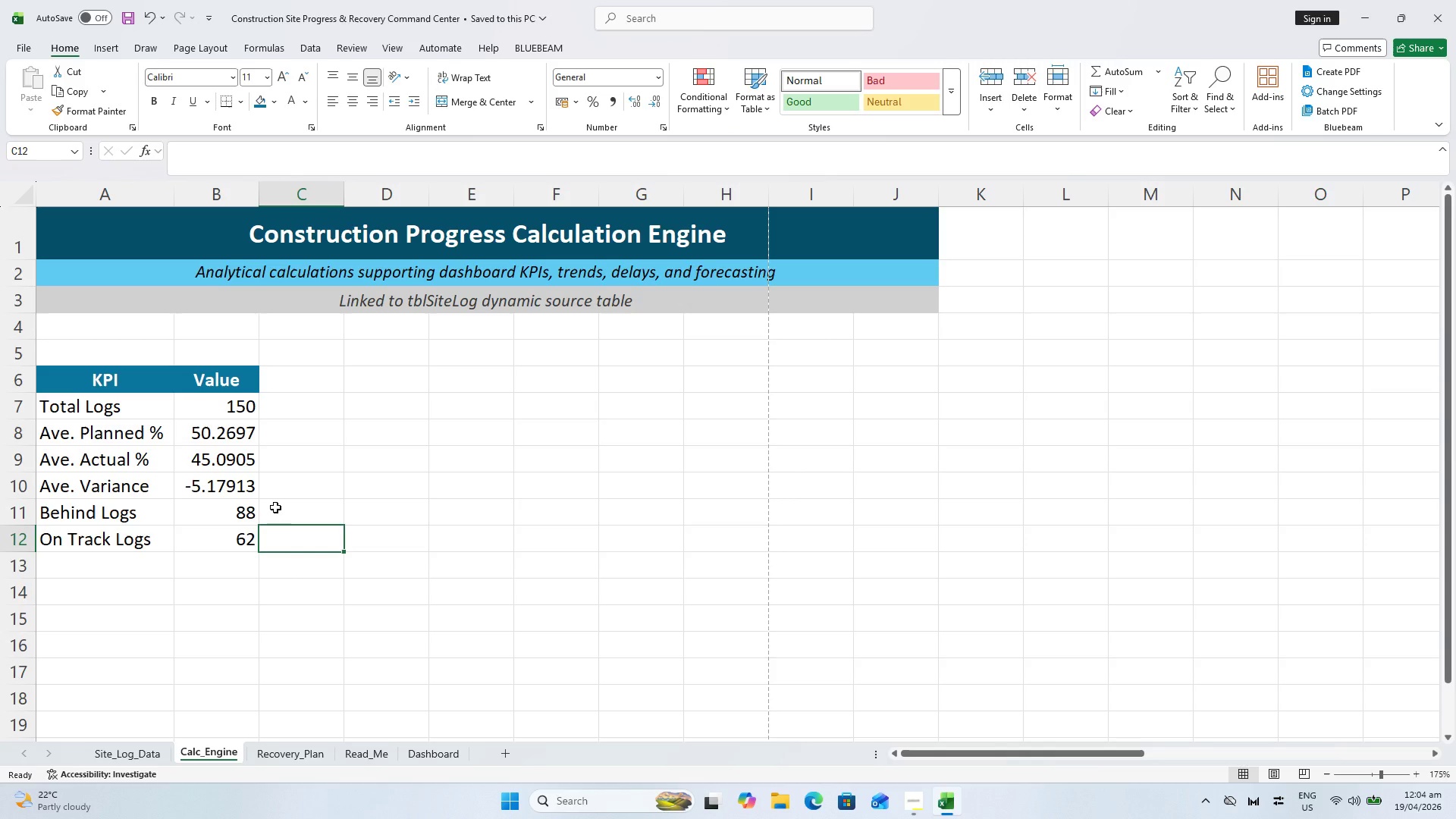 
key(Control+ControlLeft)
 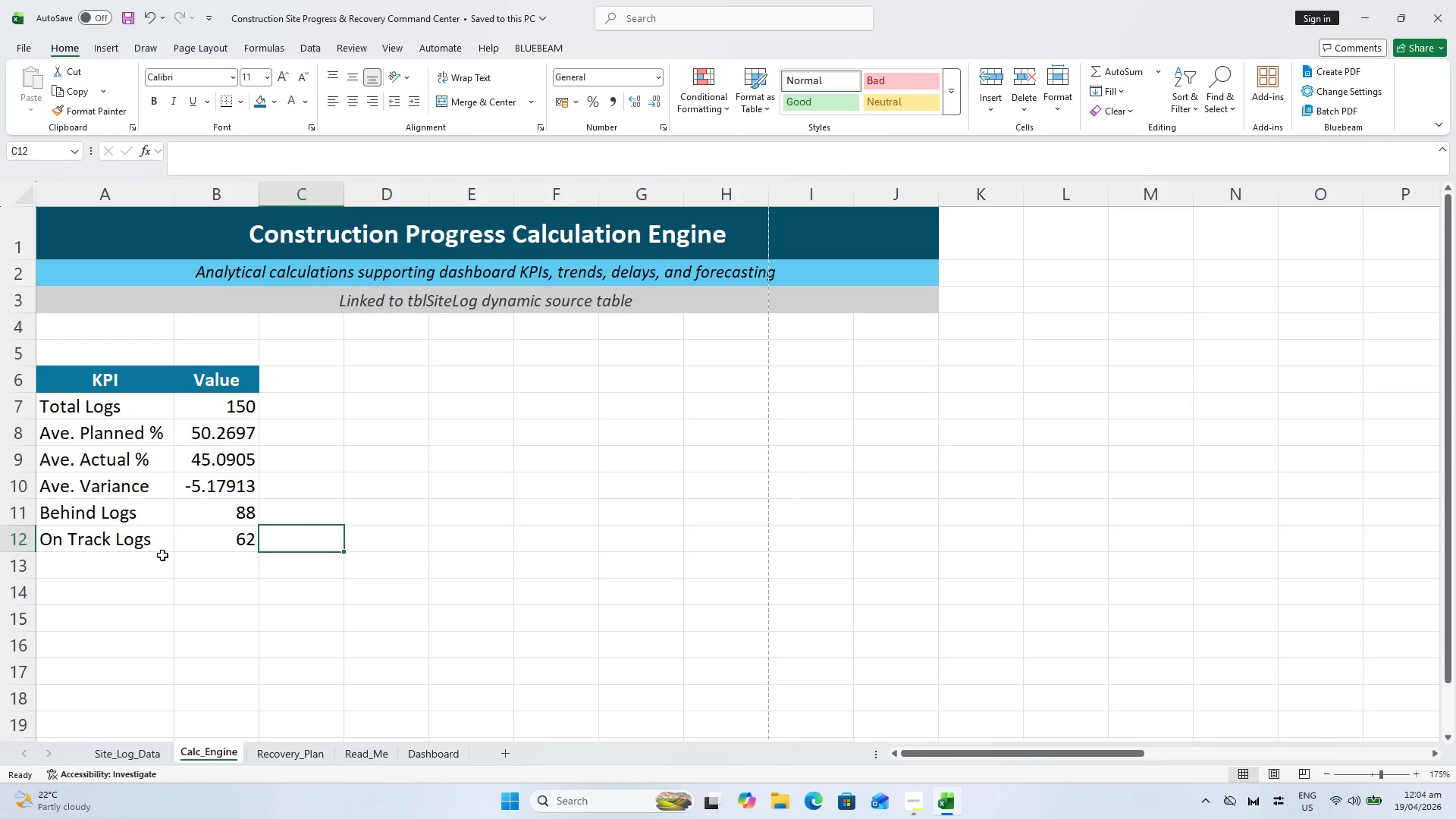 
key(Control+S)
 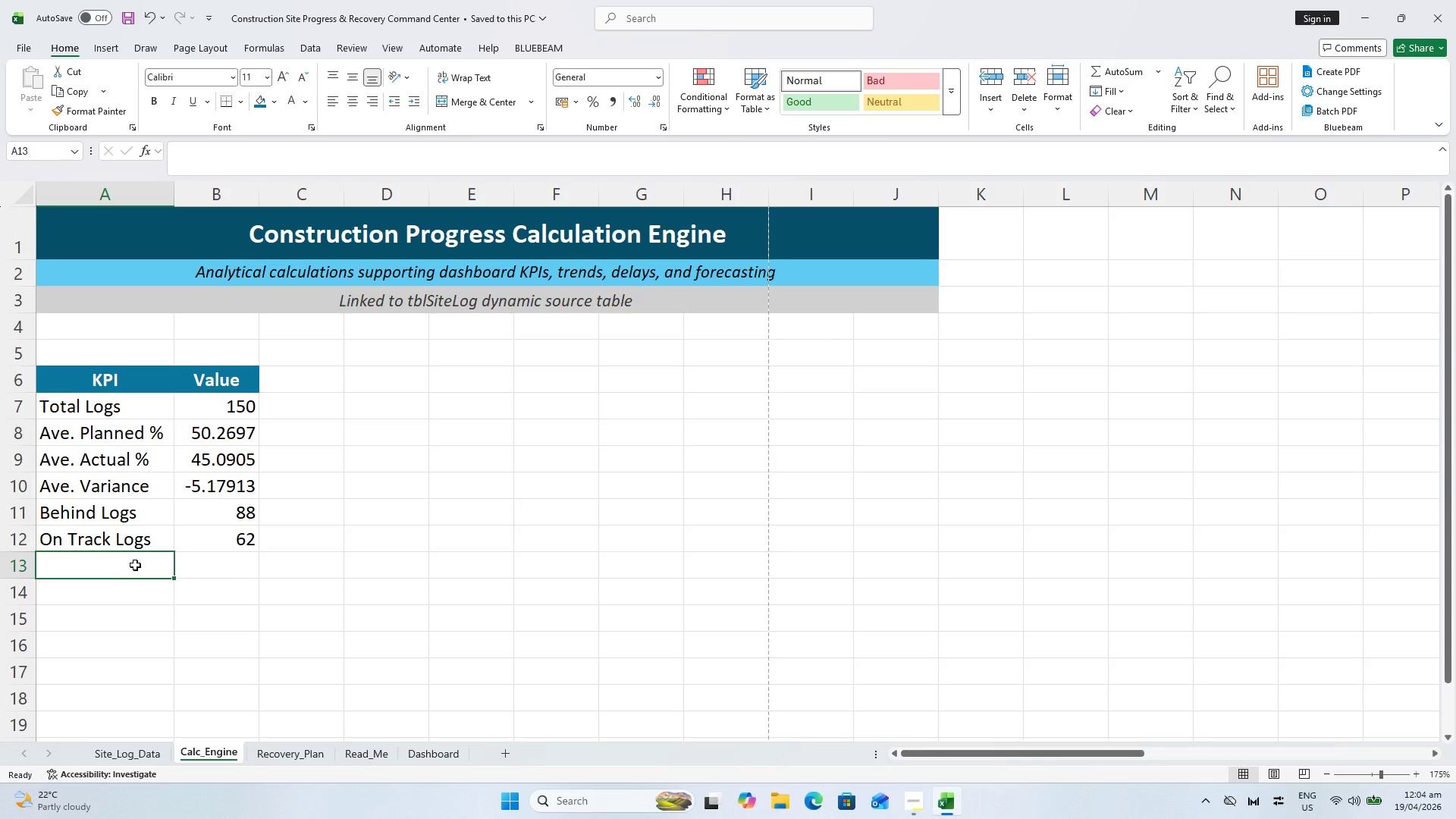 
key(Alt+AltLeft)
 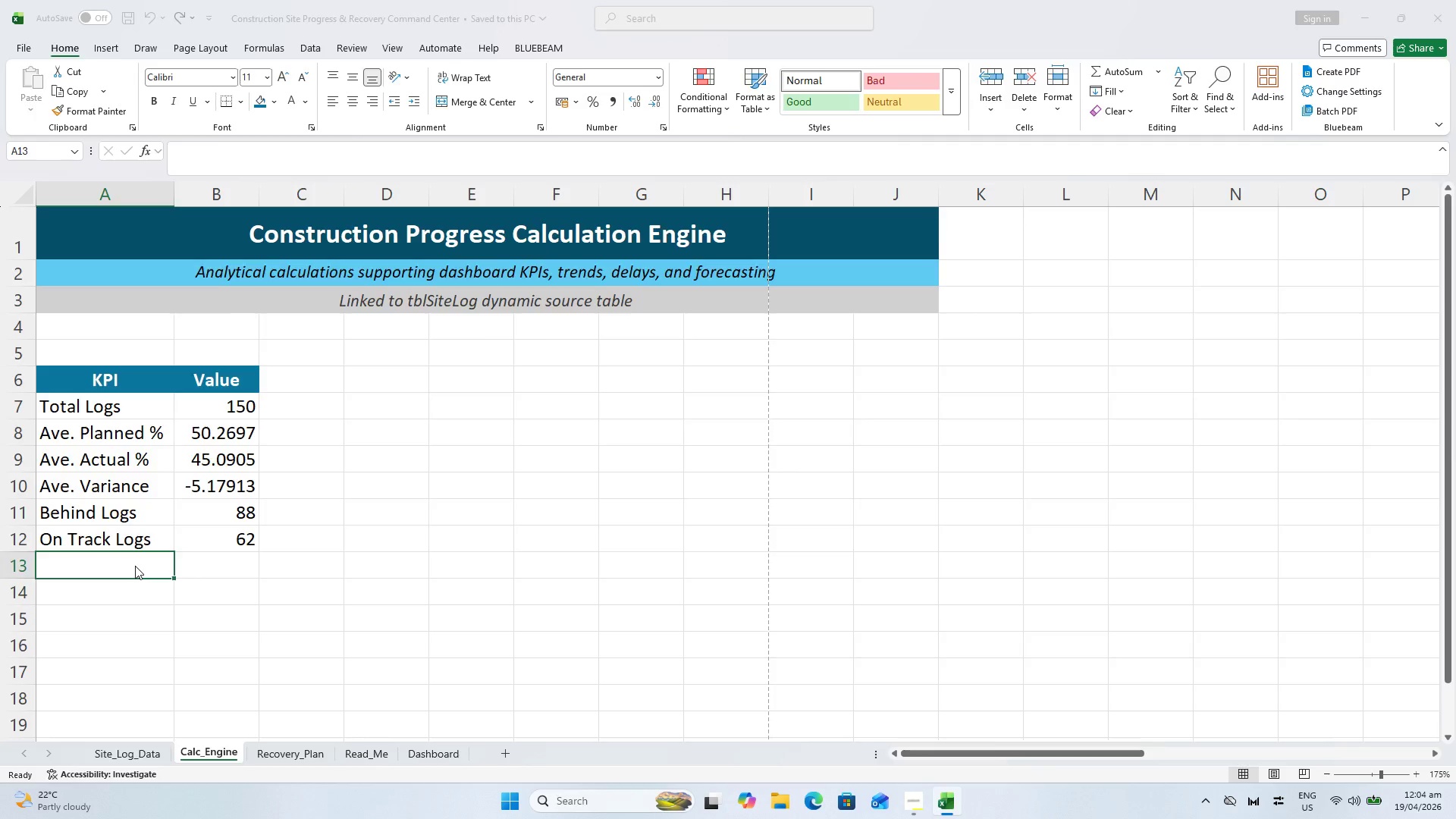 
key(Alt+Tab)